 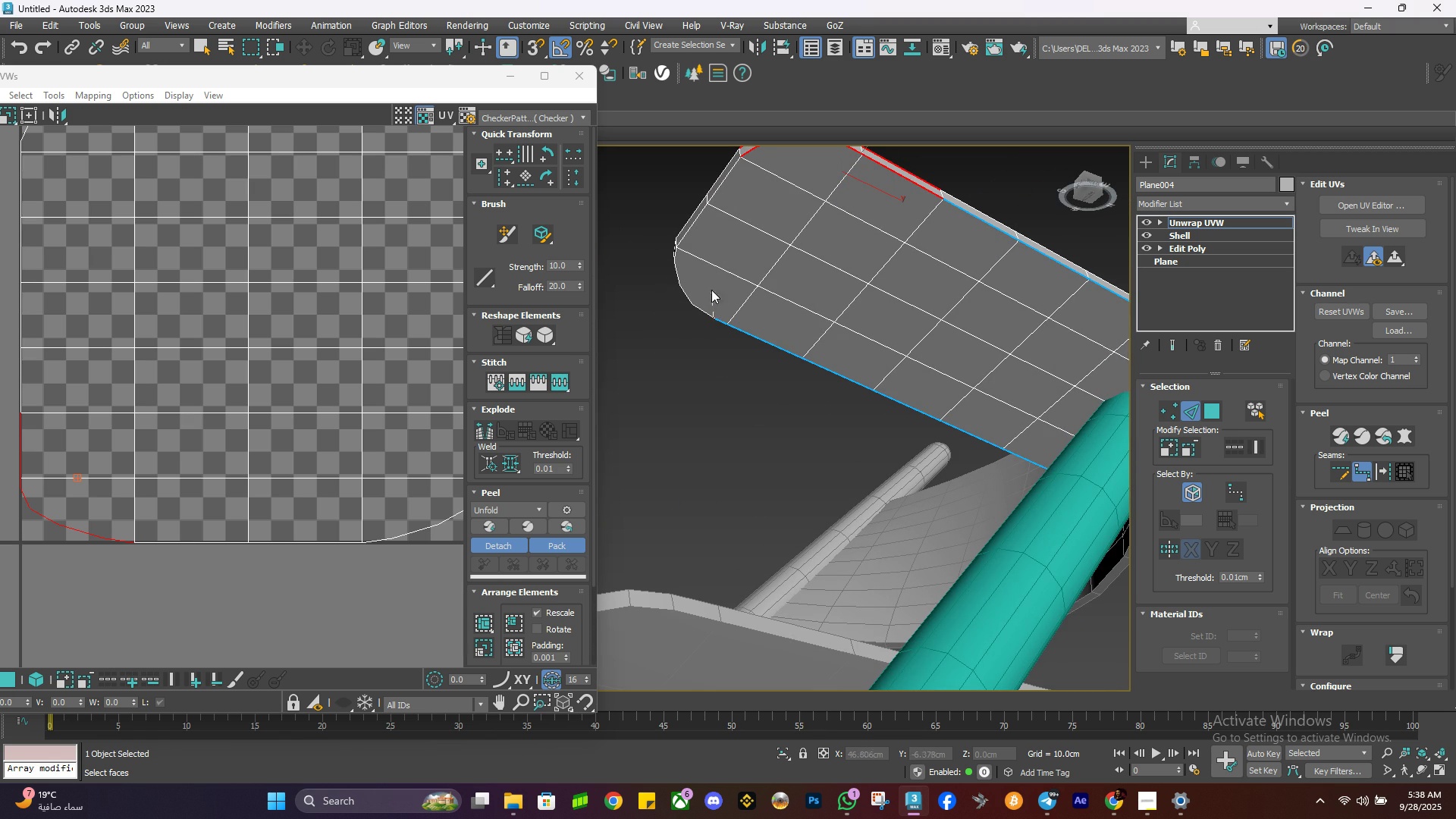 
left_click([696, 220])
 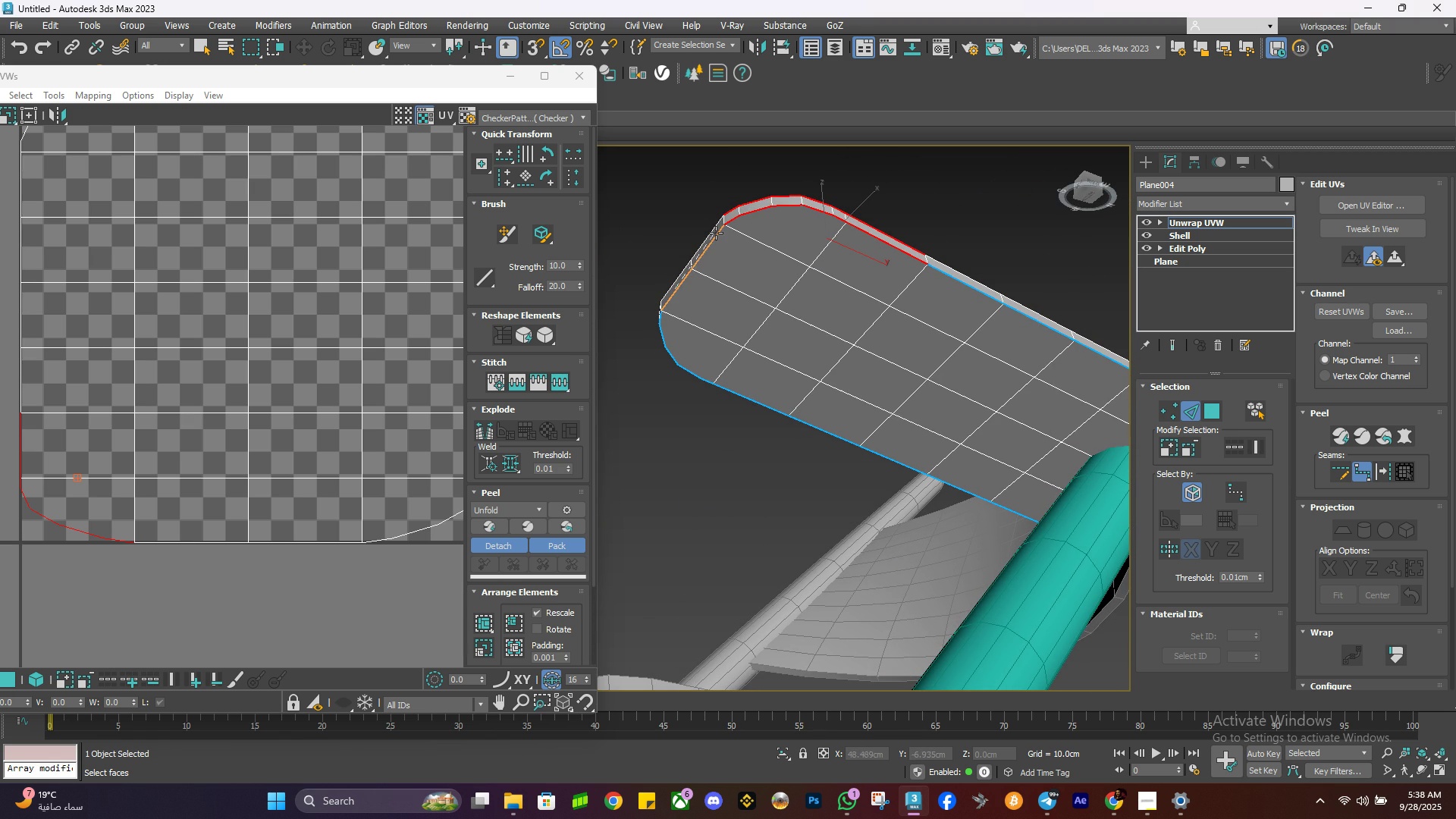 
left_click([716, 233])
 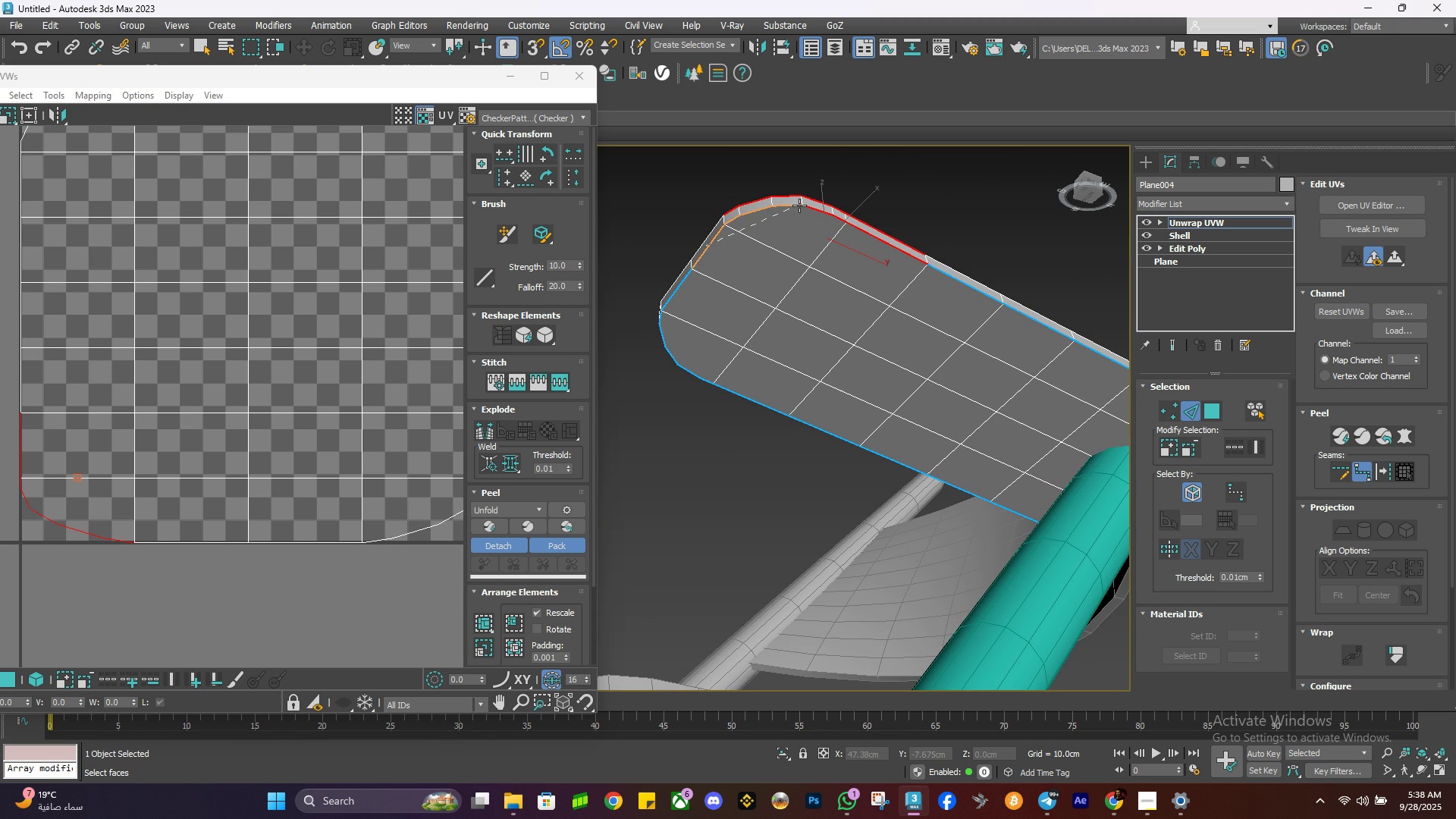 
left_click([799, 206])
 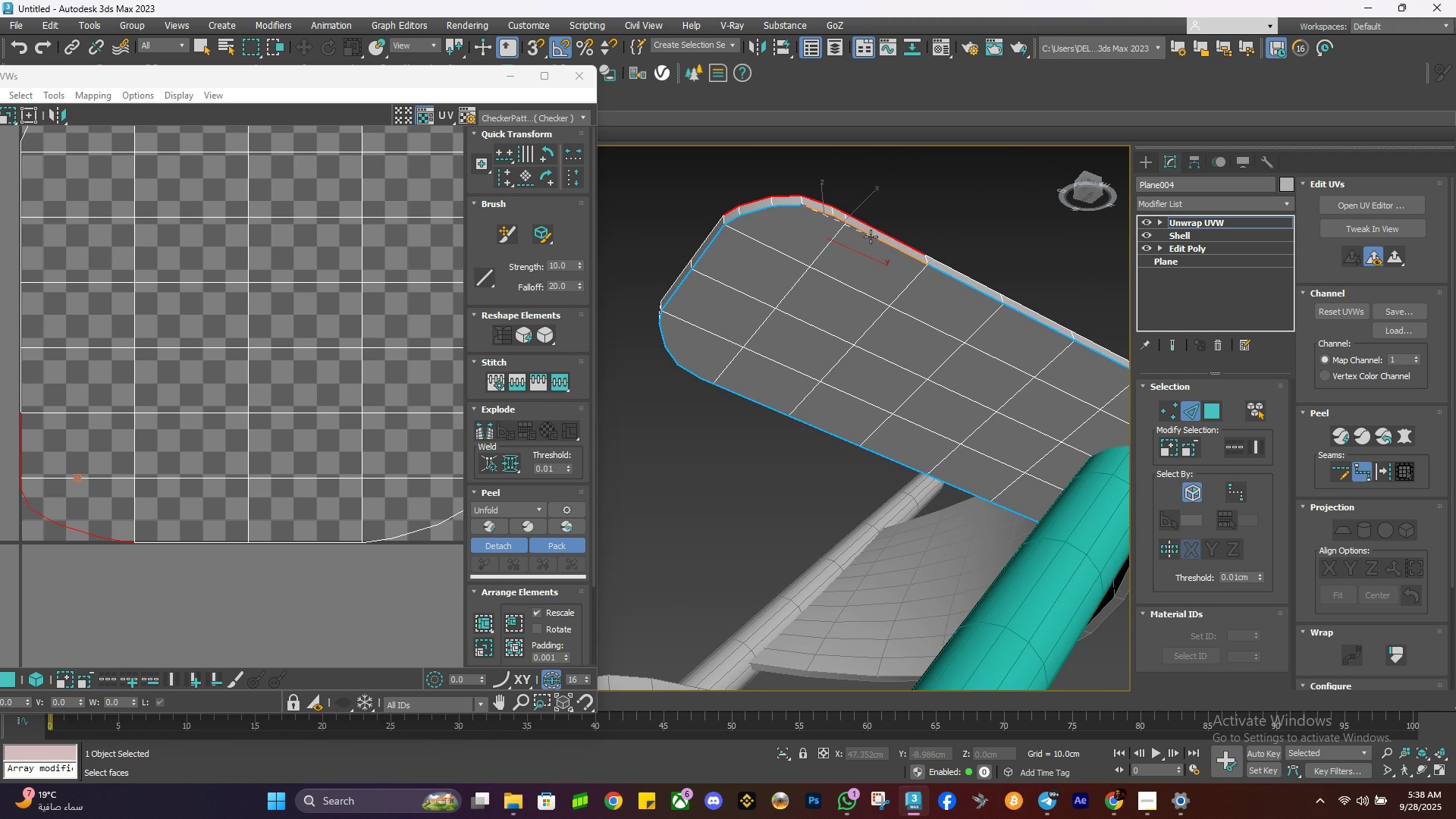 
left_click([871, 237])
 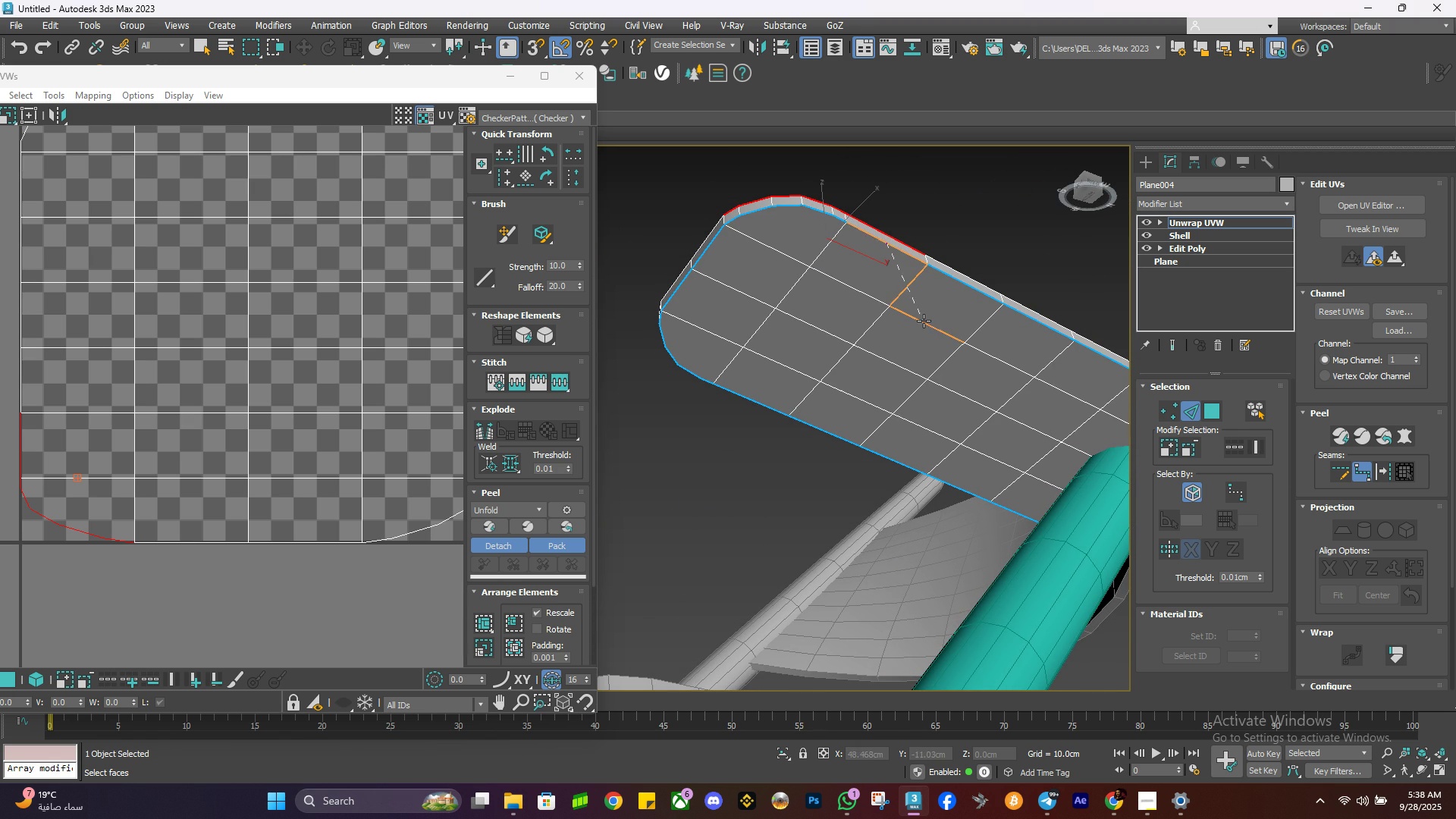 
right_click([924, 321])
 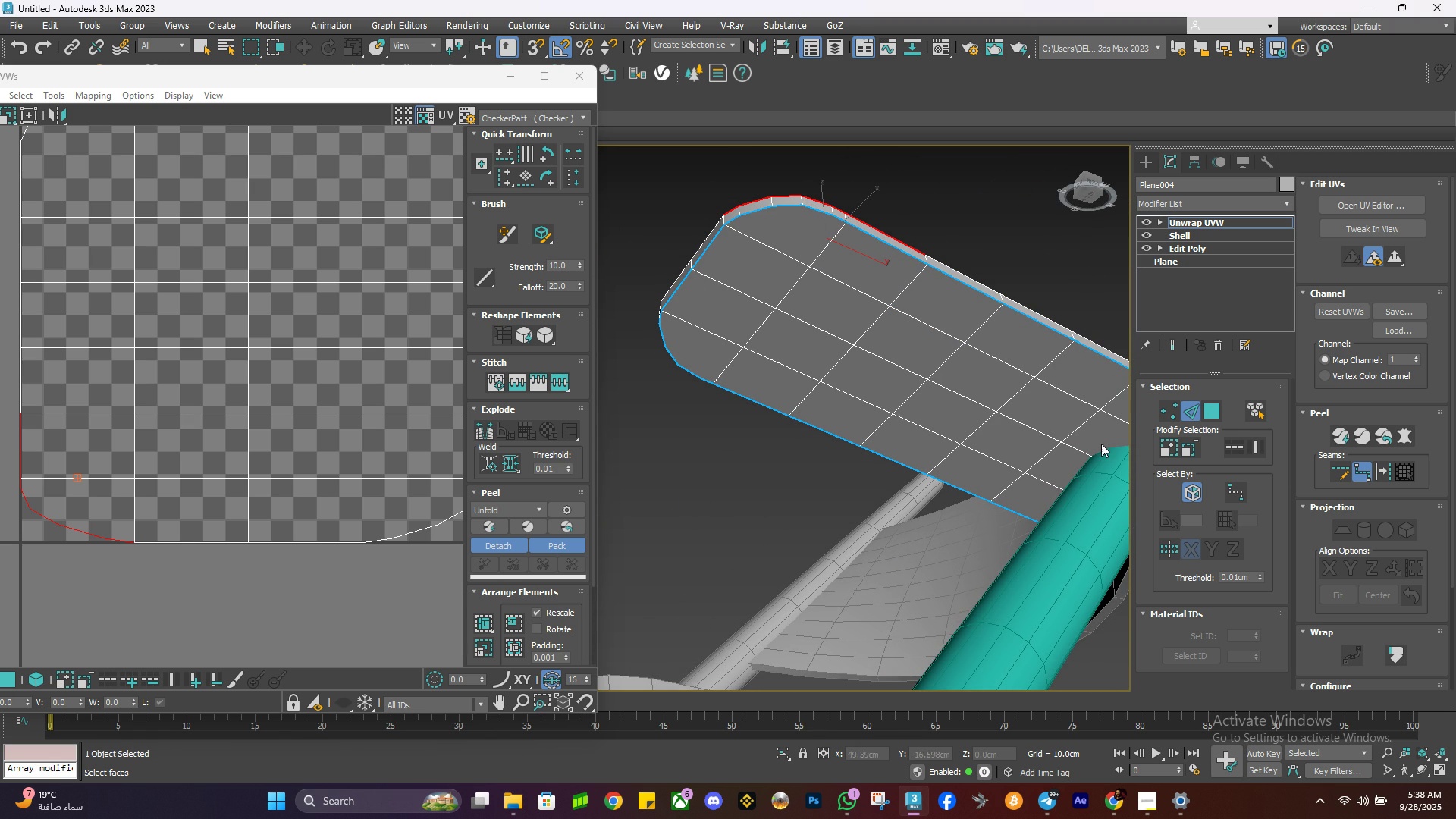 
right_click([902, 459])
 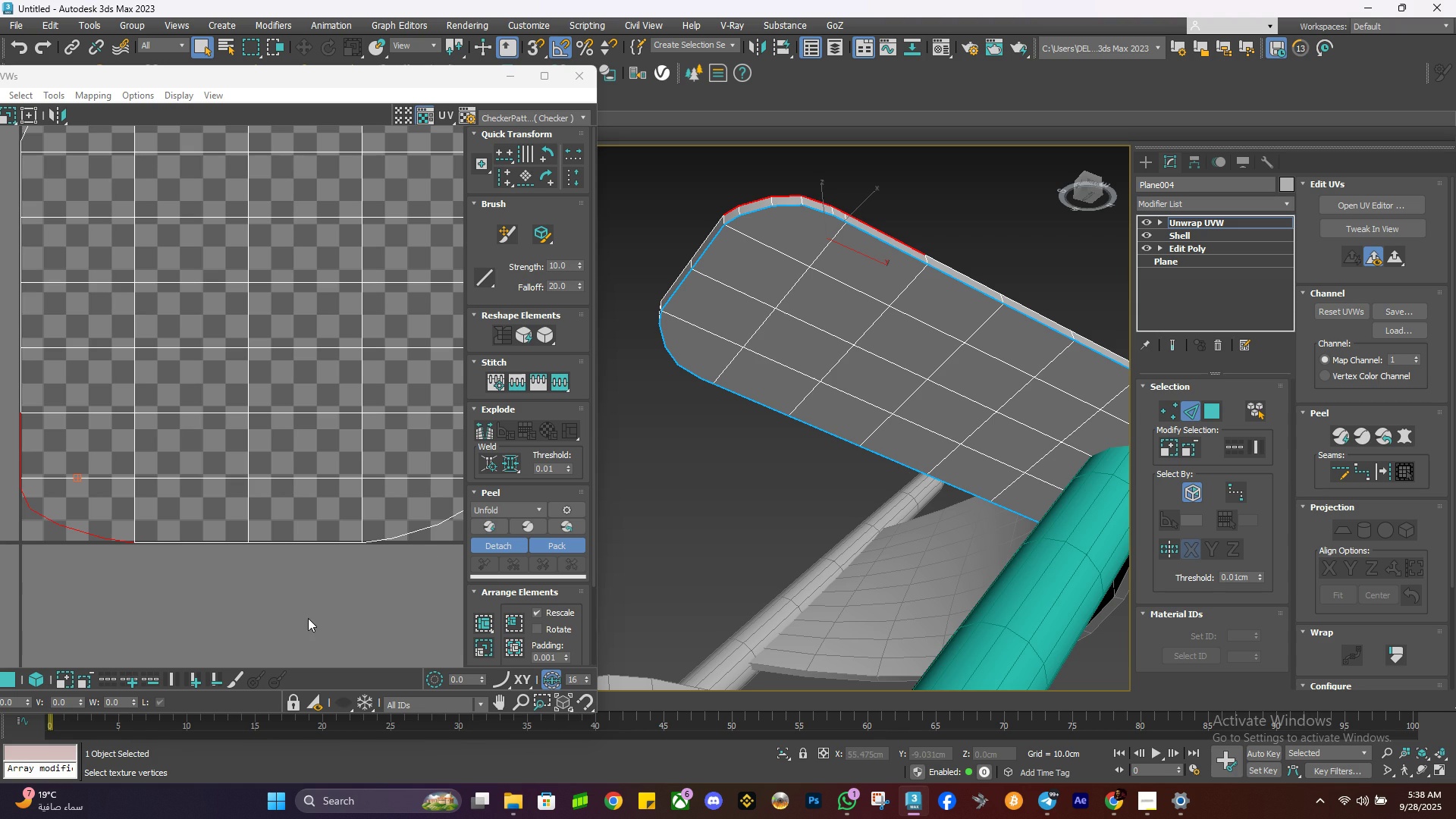 
left_click([310, 620])
 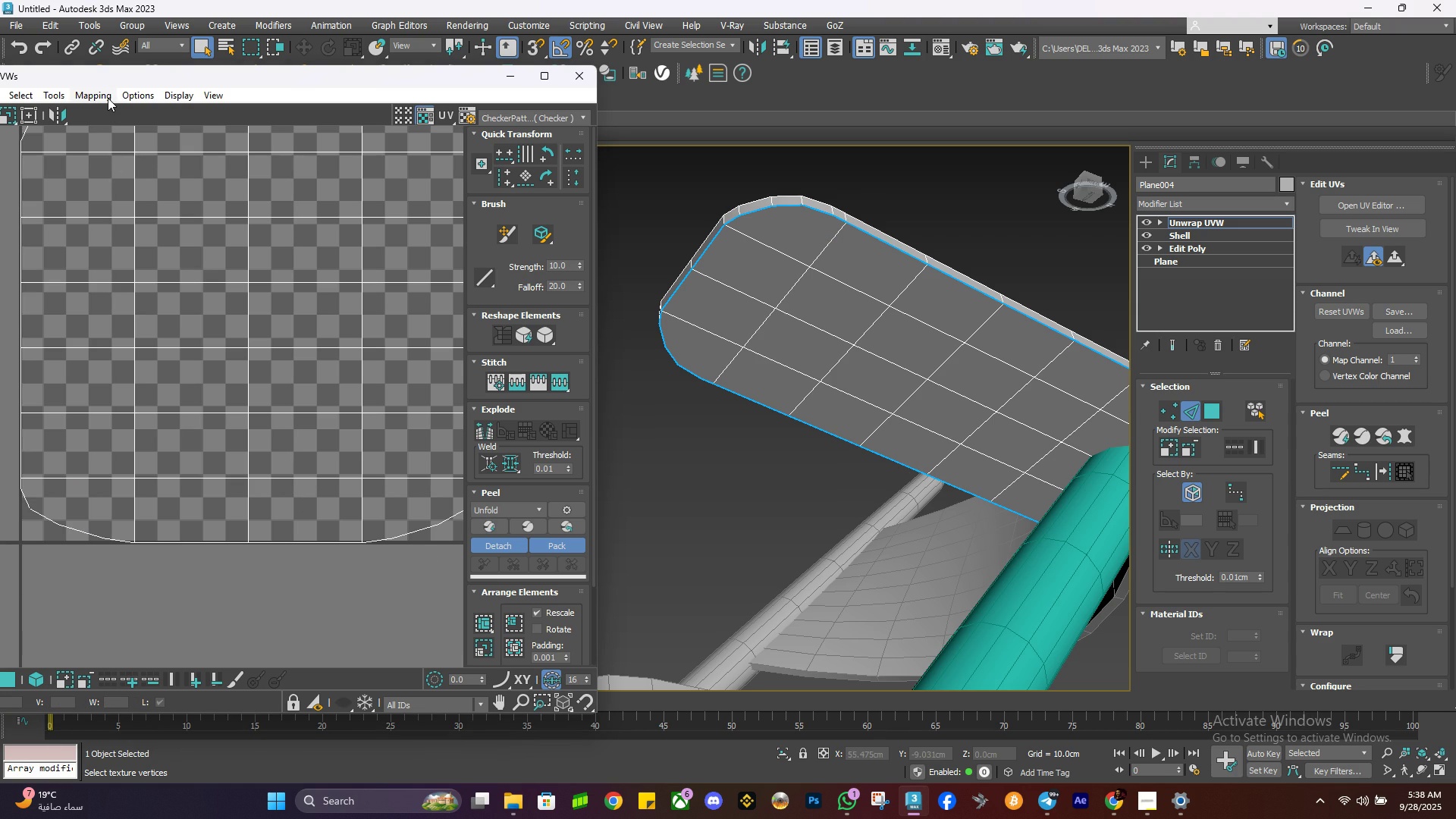 
left_click([89, 96])
 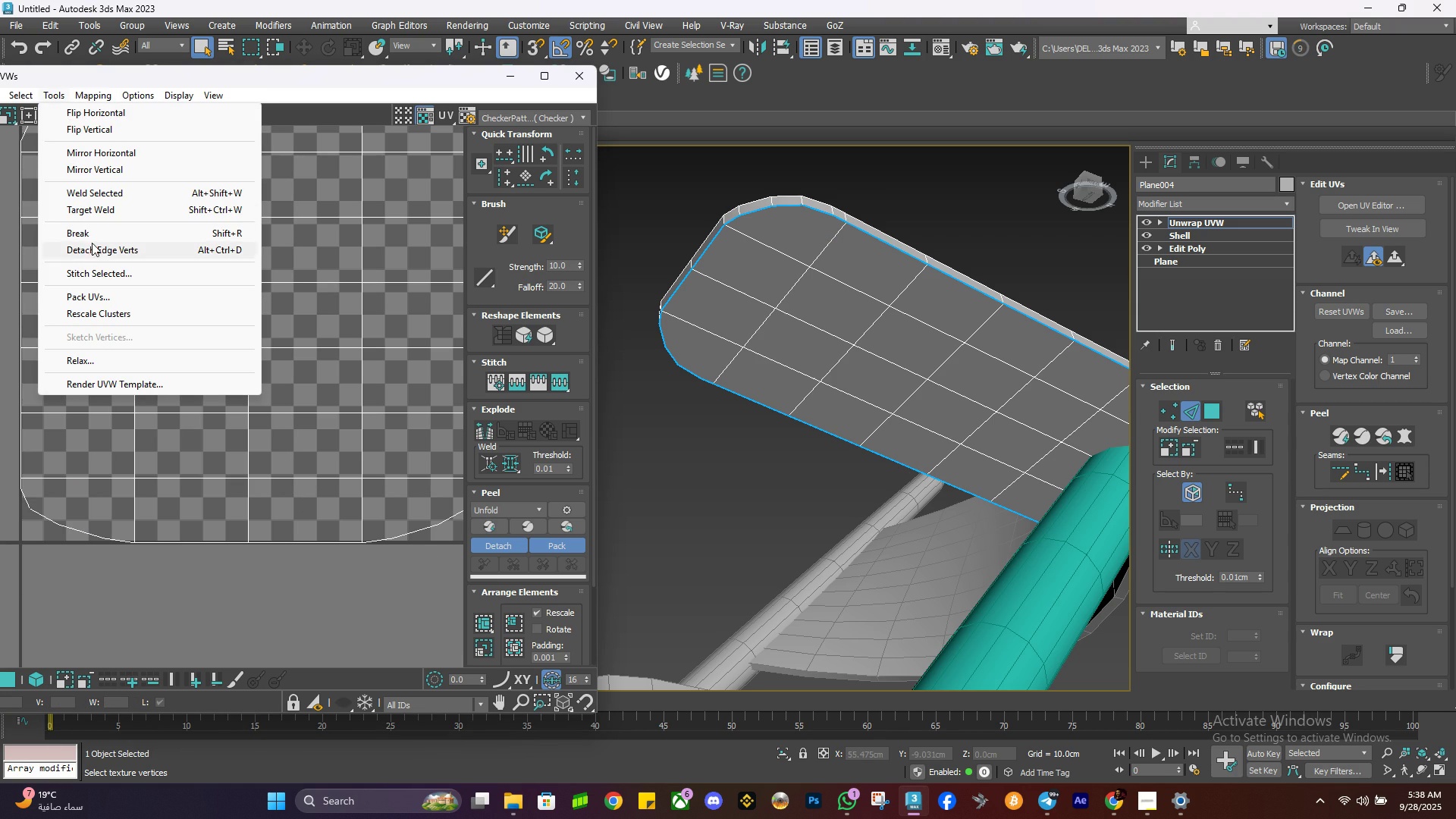 
left_click([96, 231])
 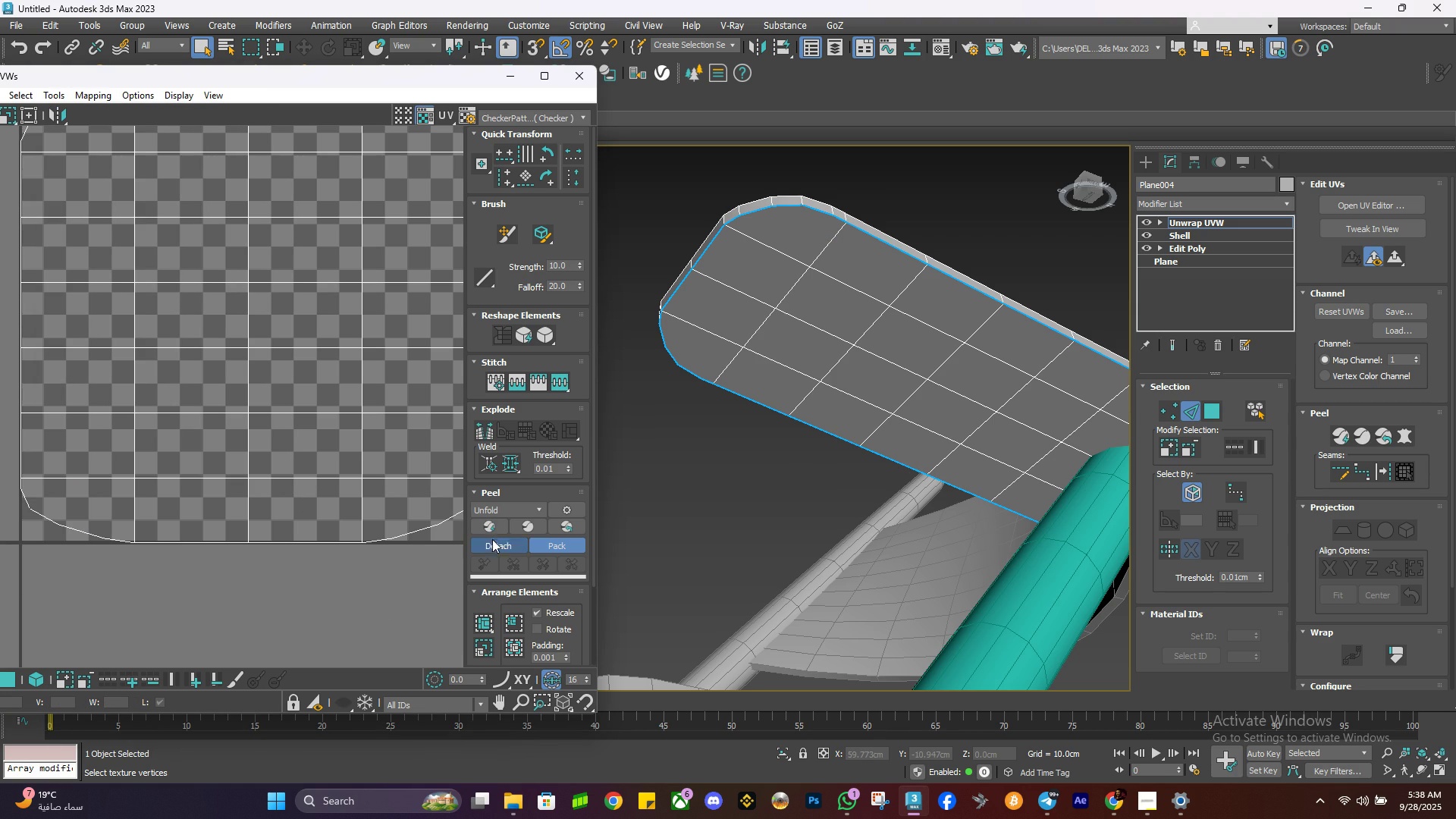 
left_click([519, 528])
 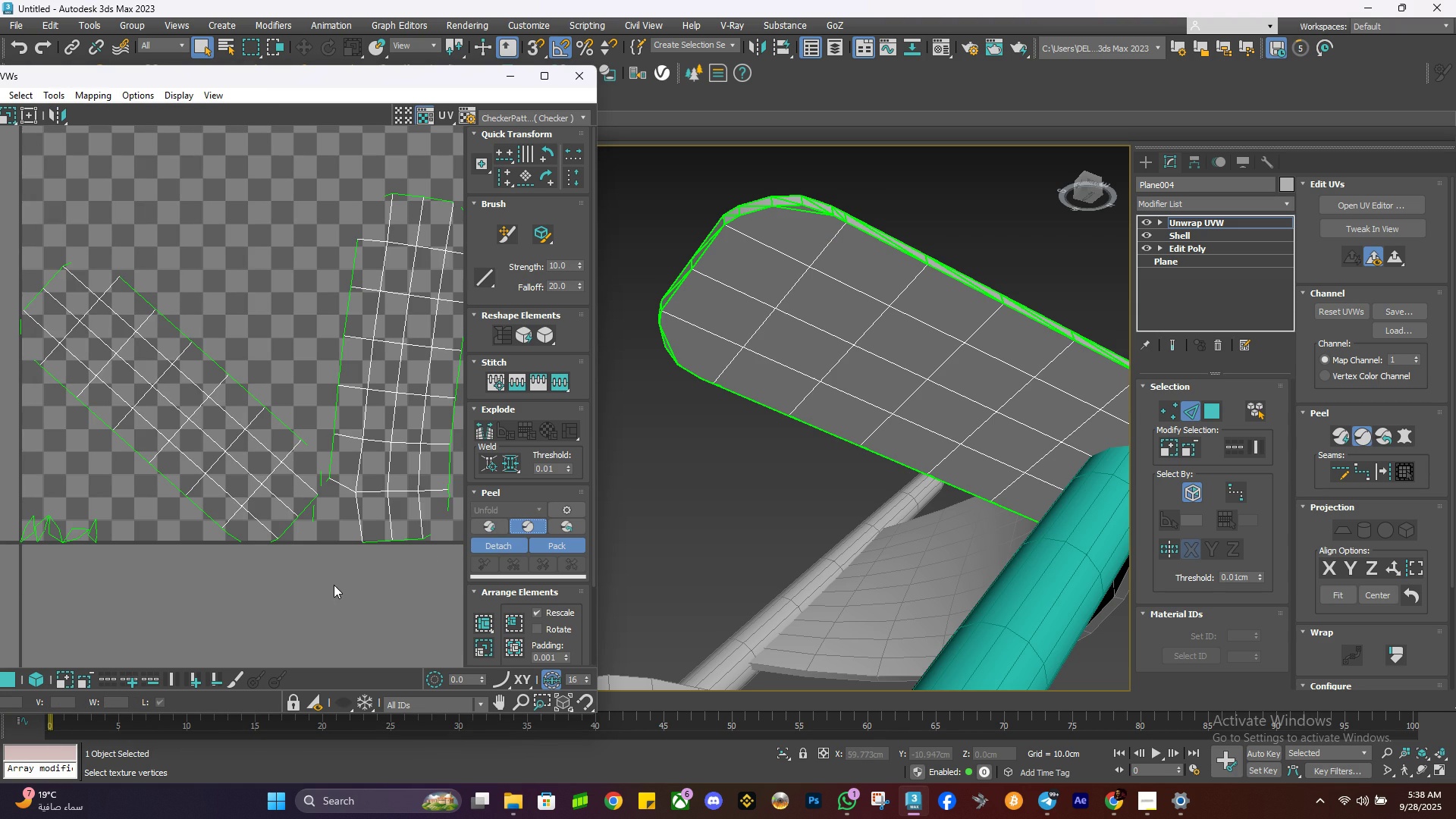 
left_click([334, 585])
 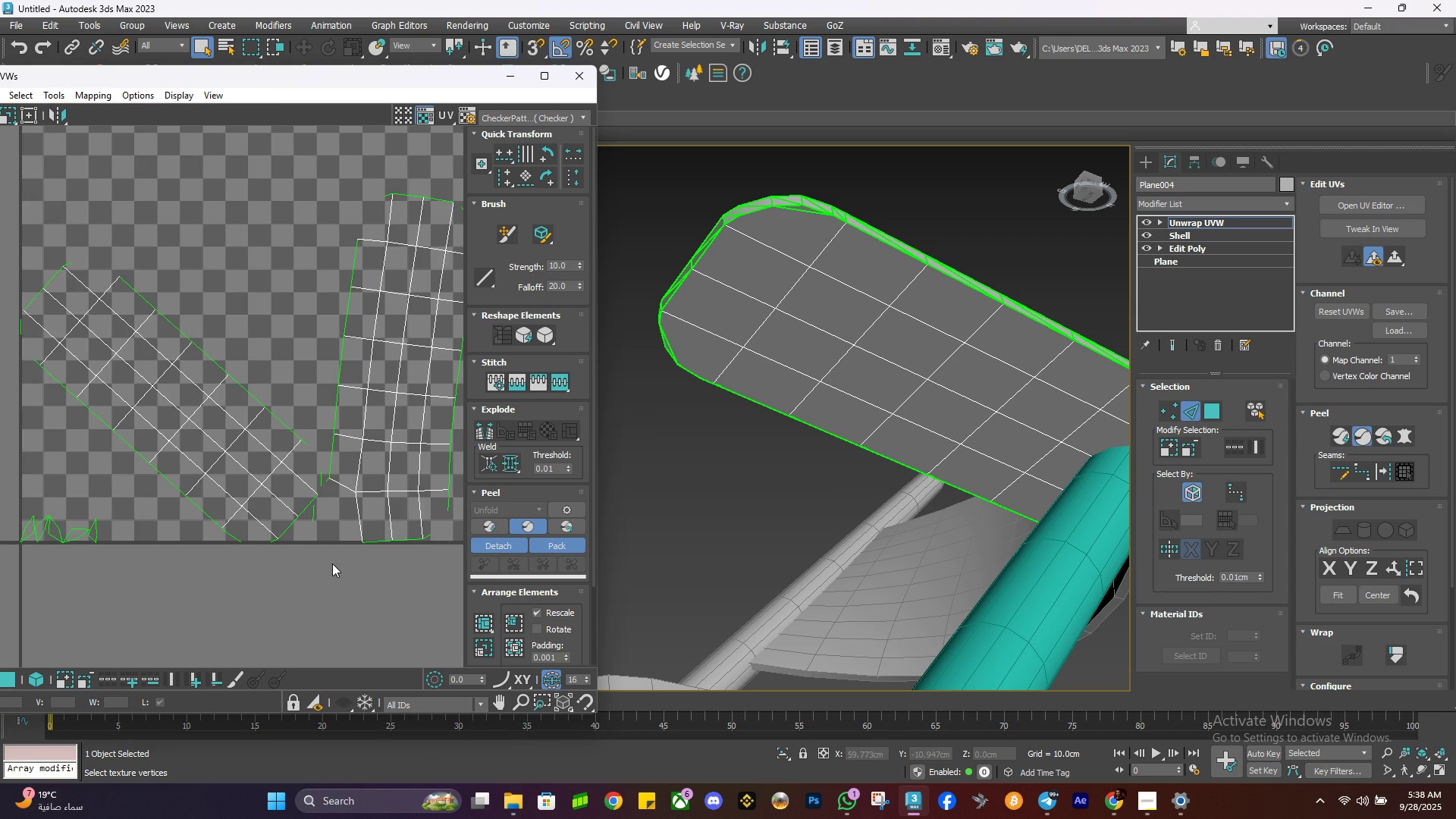 
scroll: coordinate [332, 563], scroll_direction: down, amount: 1.0